 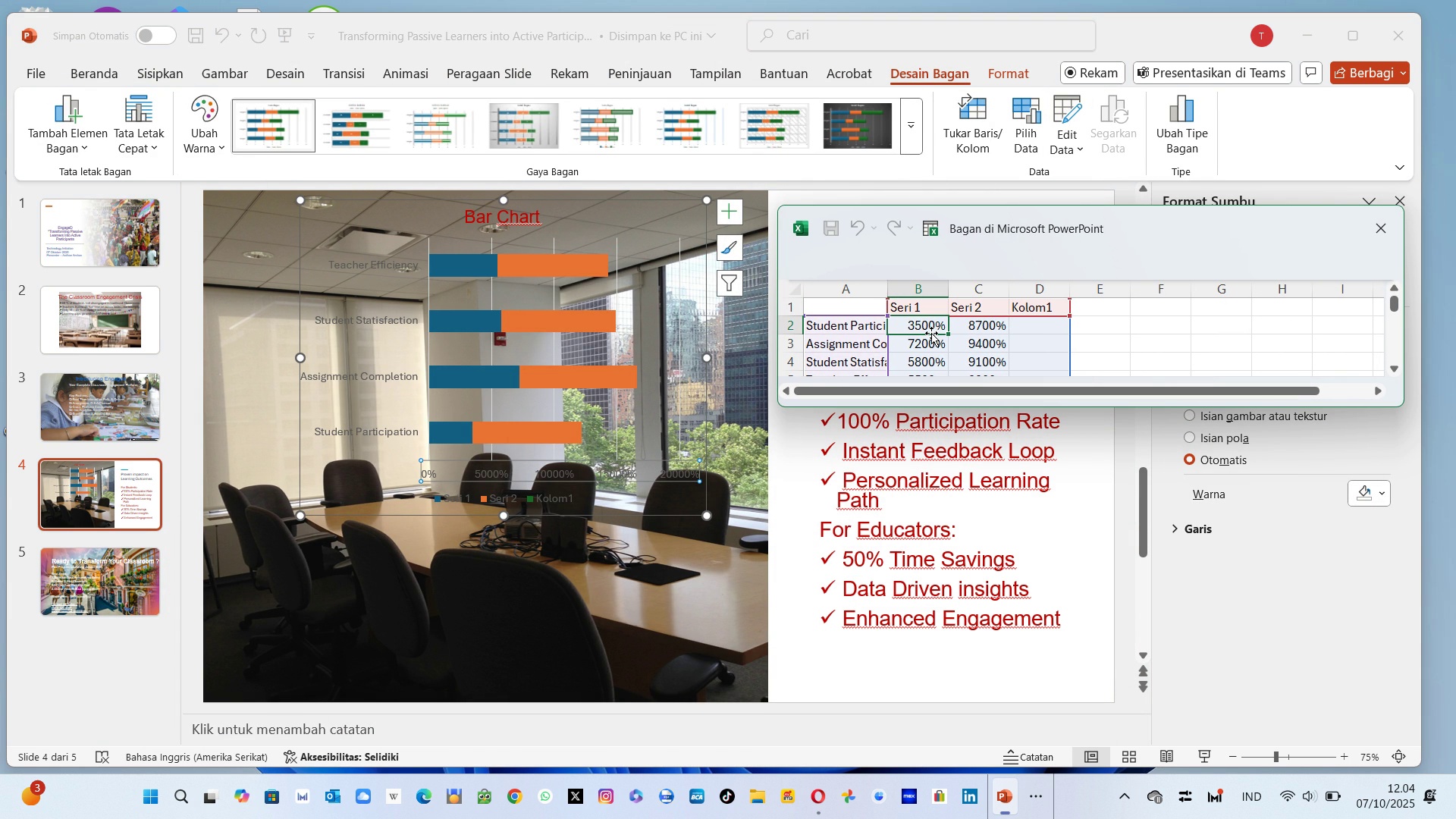 
type(35)
 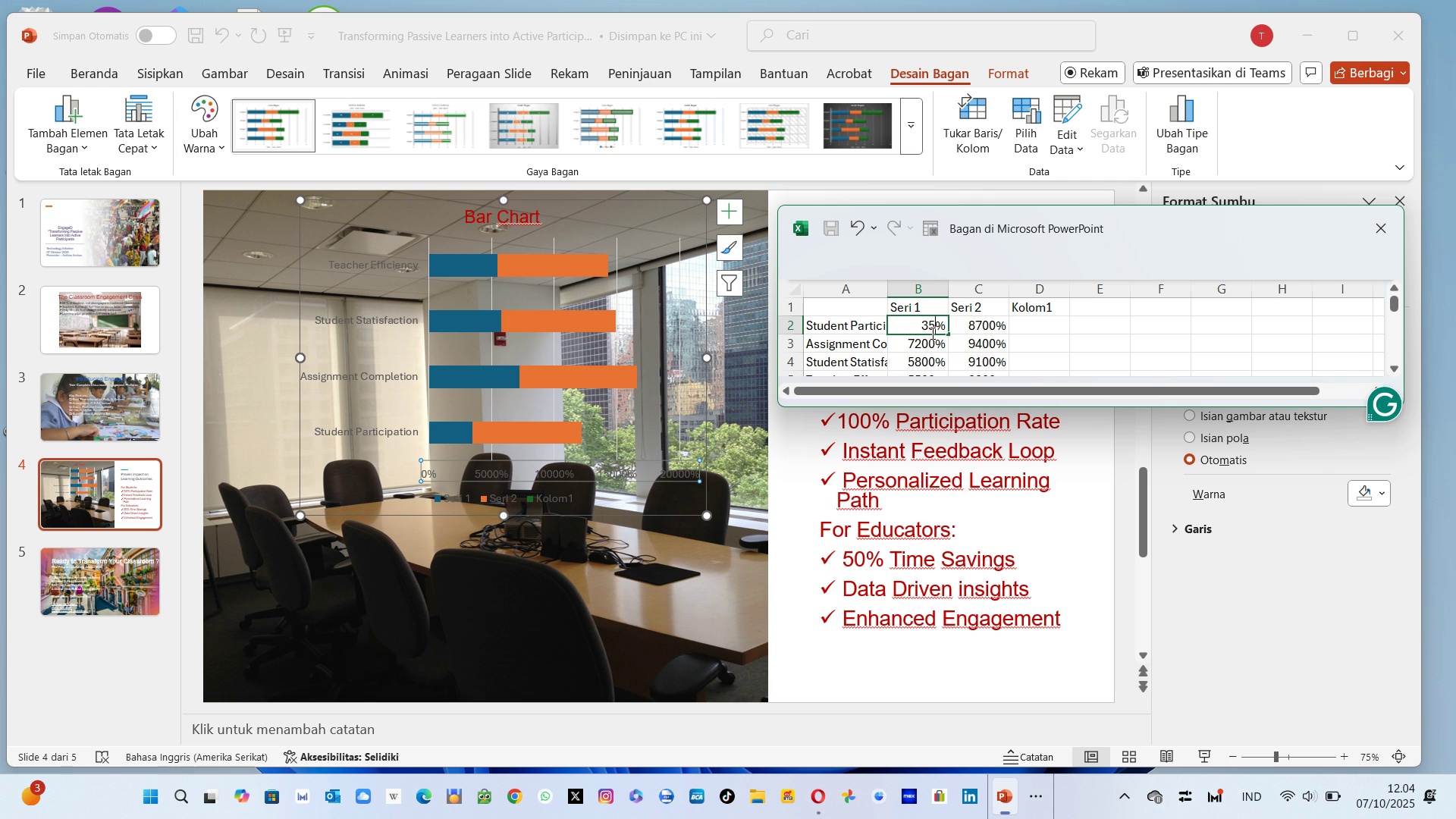 
key(ArrowRight)
 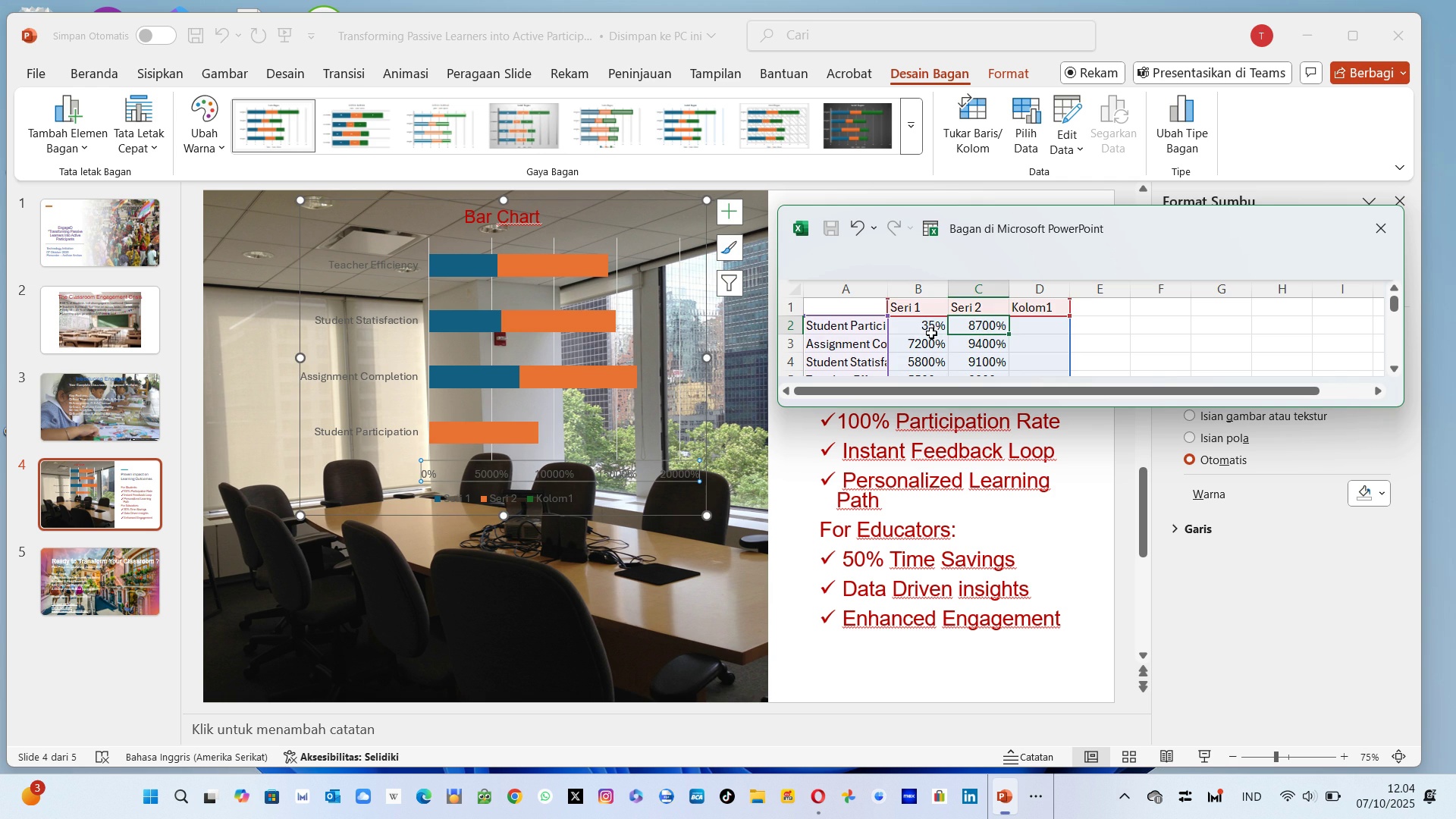 
key(ArrowLeft)
 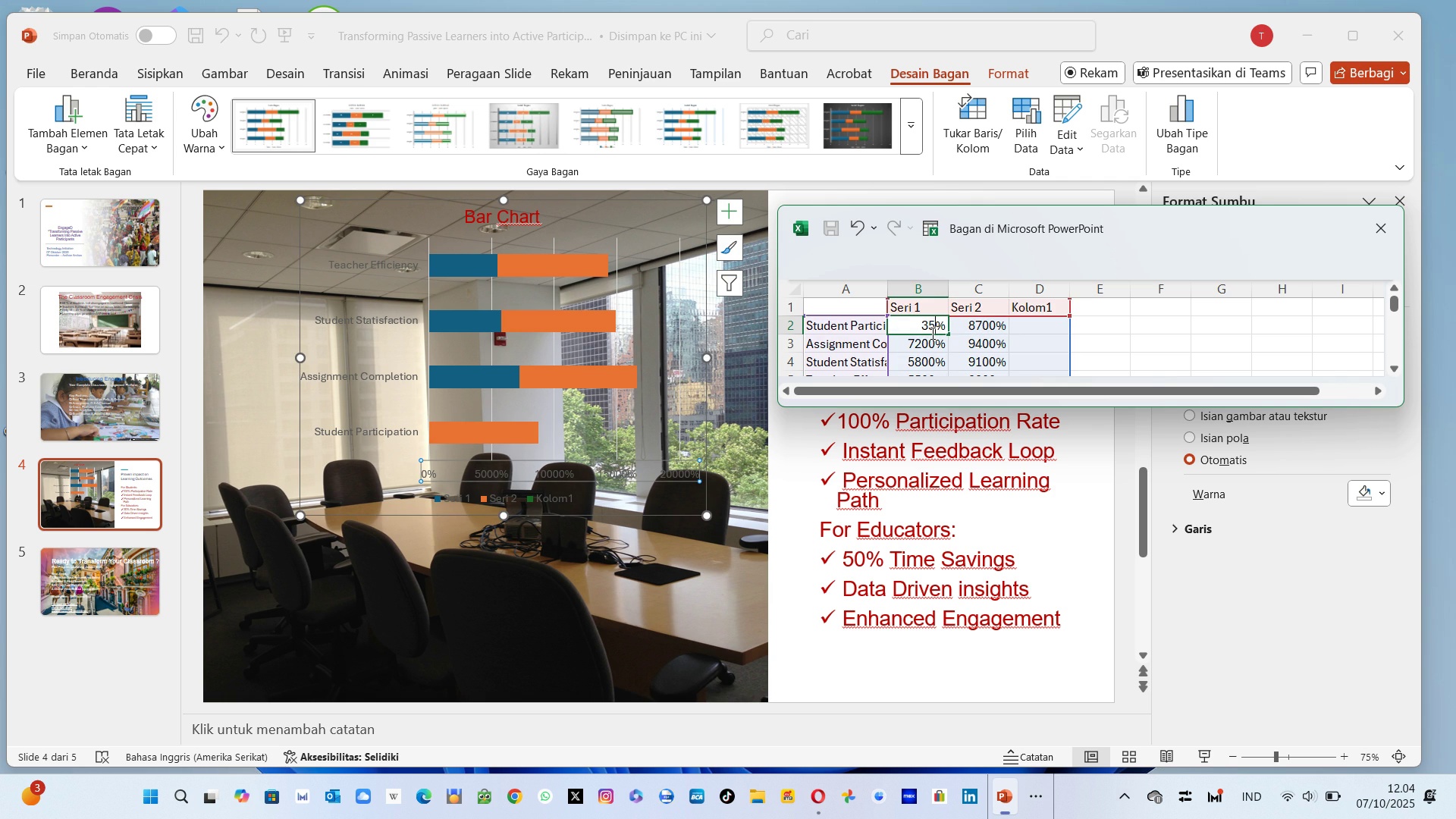 
key(3)
 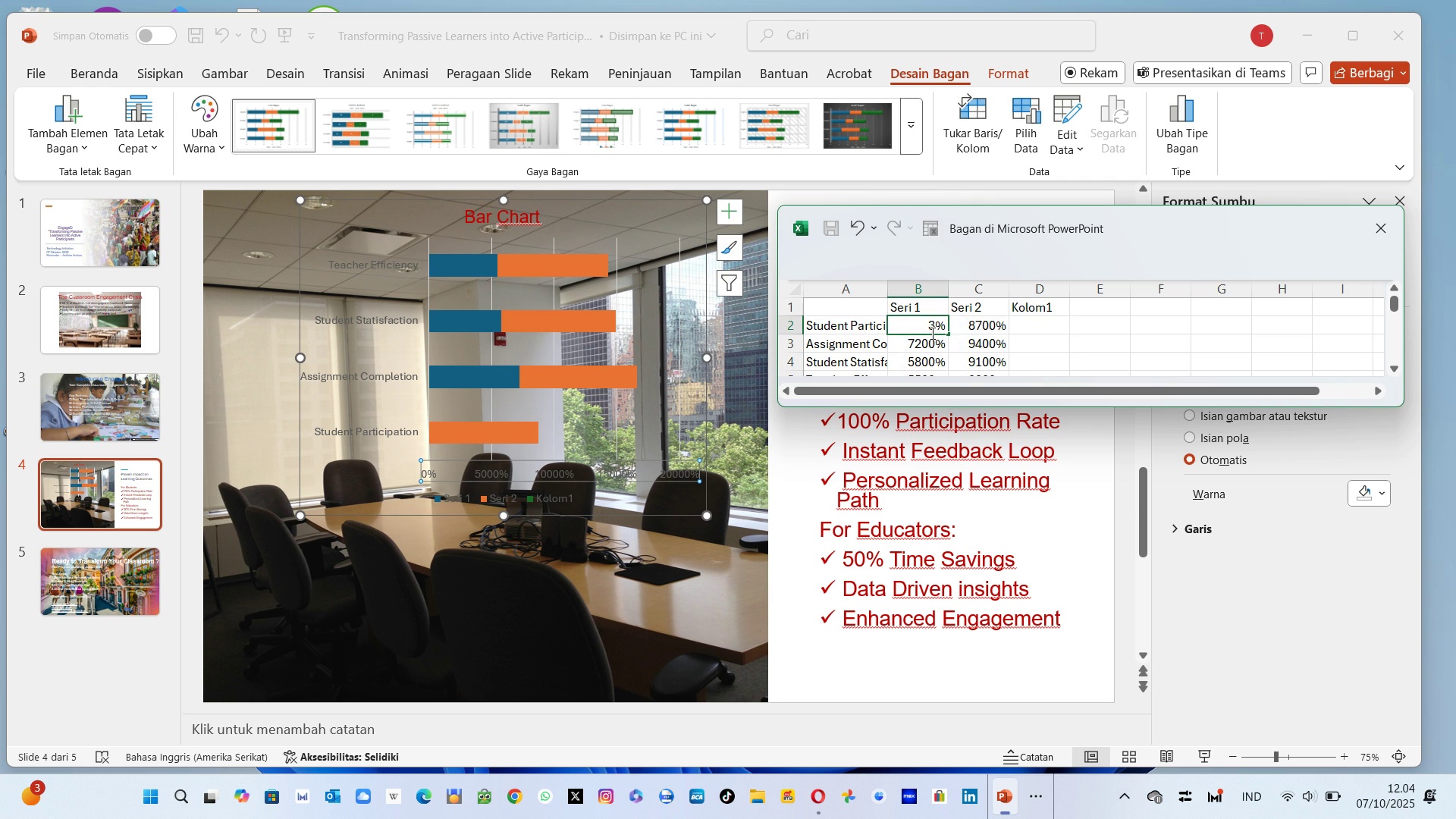 
key(ArrowRight)
 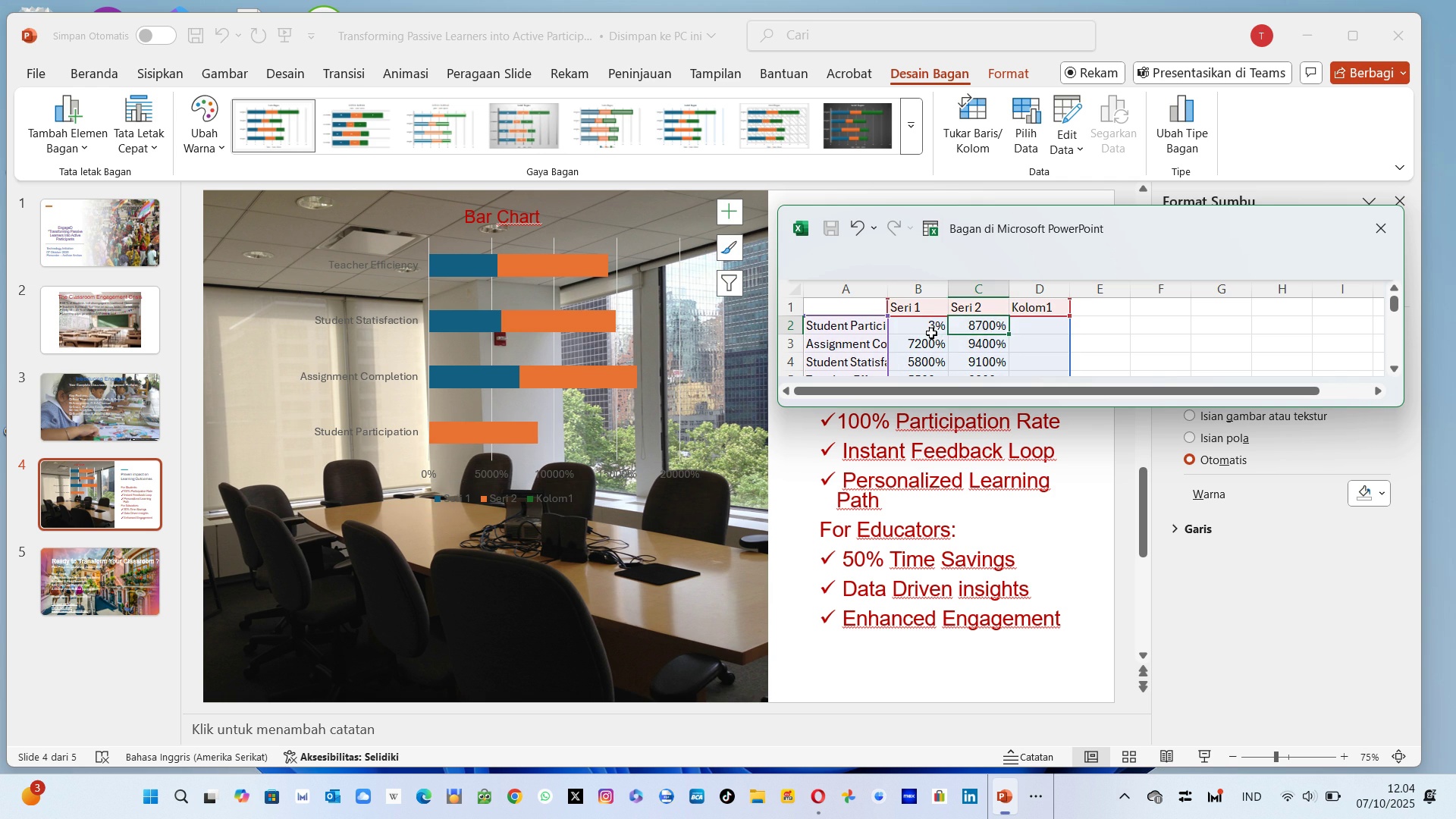 
key(ArrowLeft)
 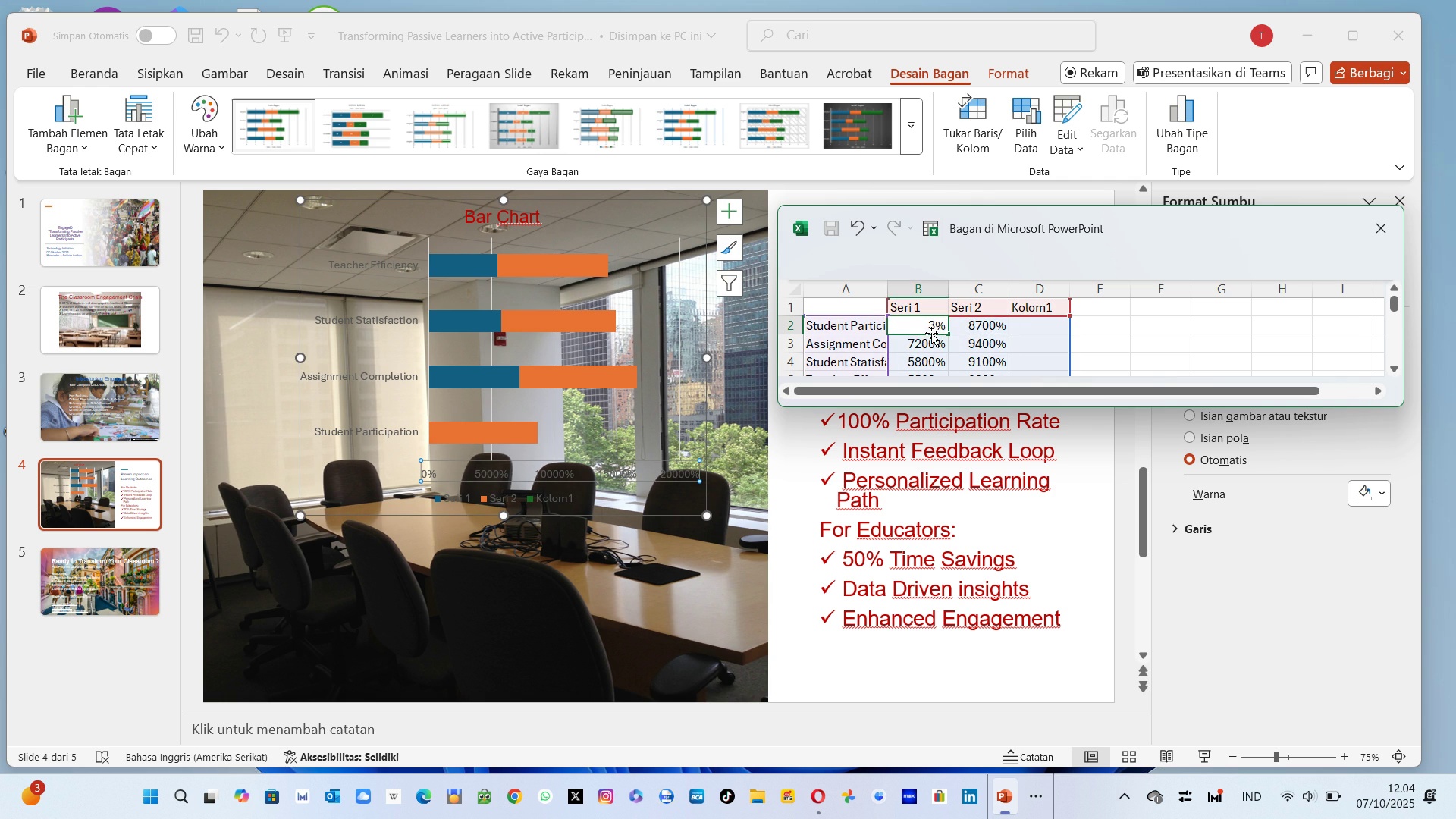 
key(3)